 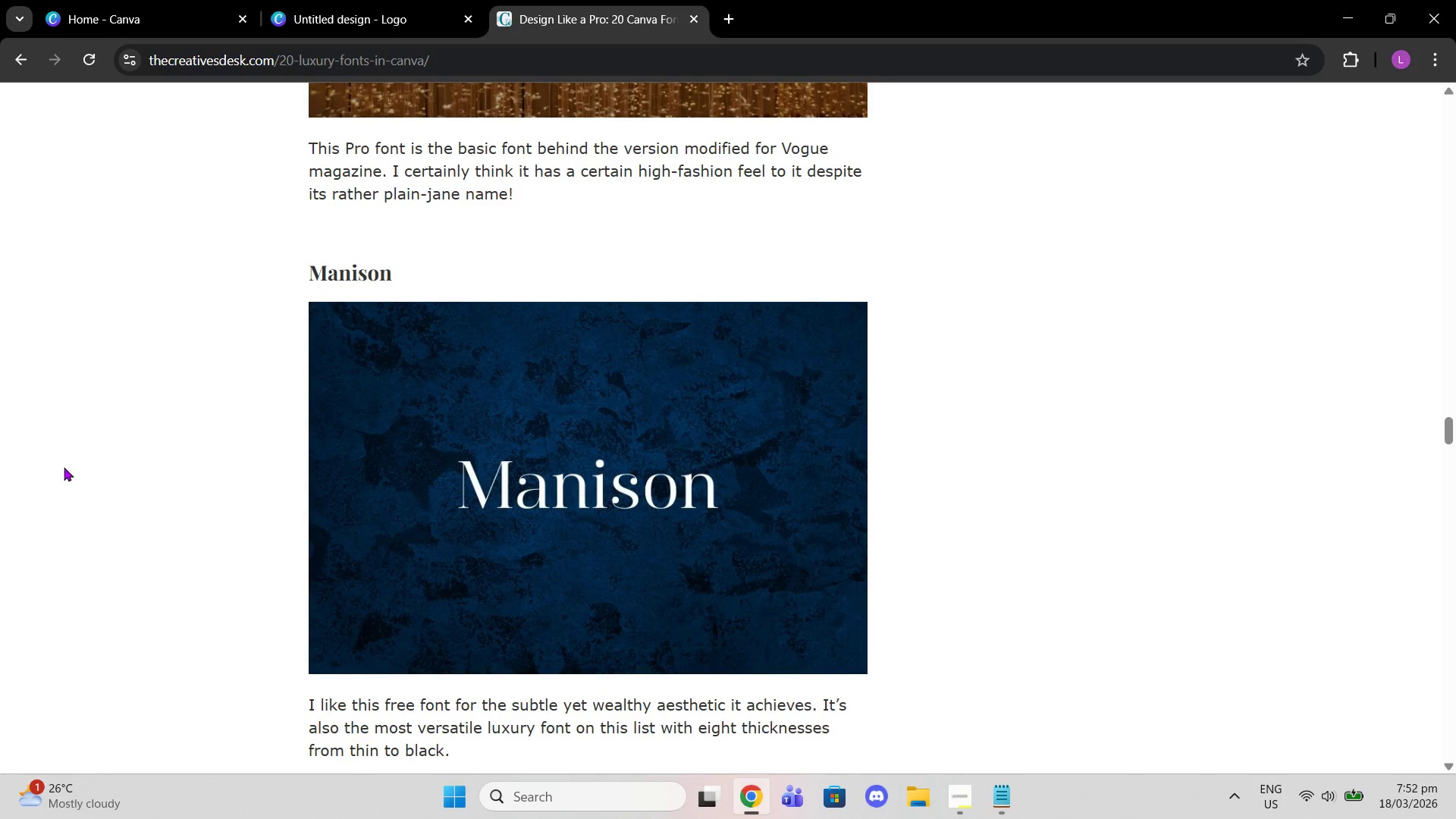 
scroll: coordinate [616, 561], scroll_direction: down, amount: 23.0
 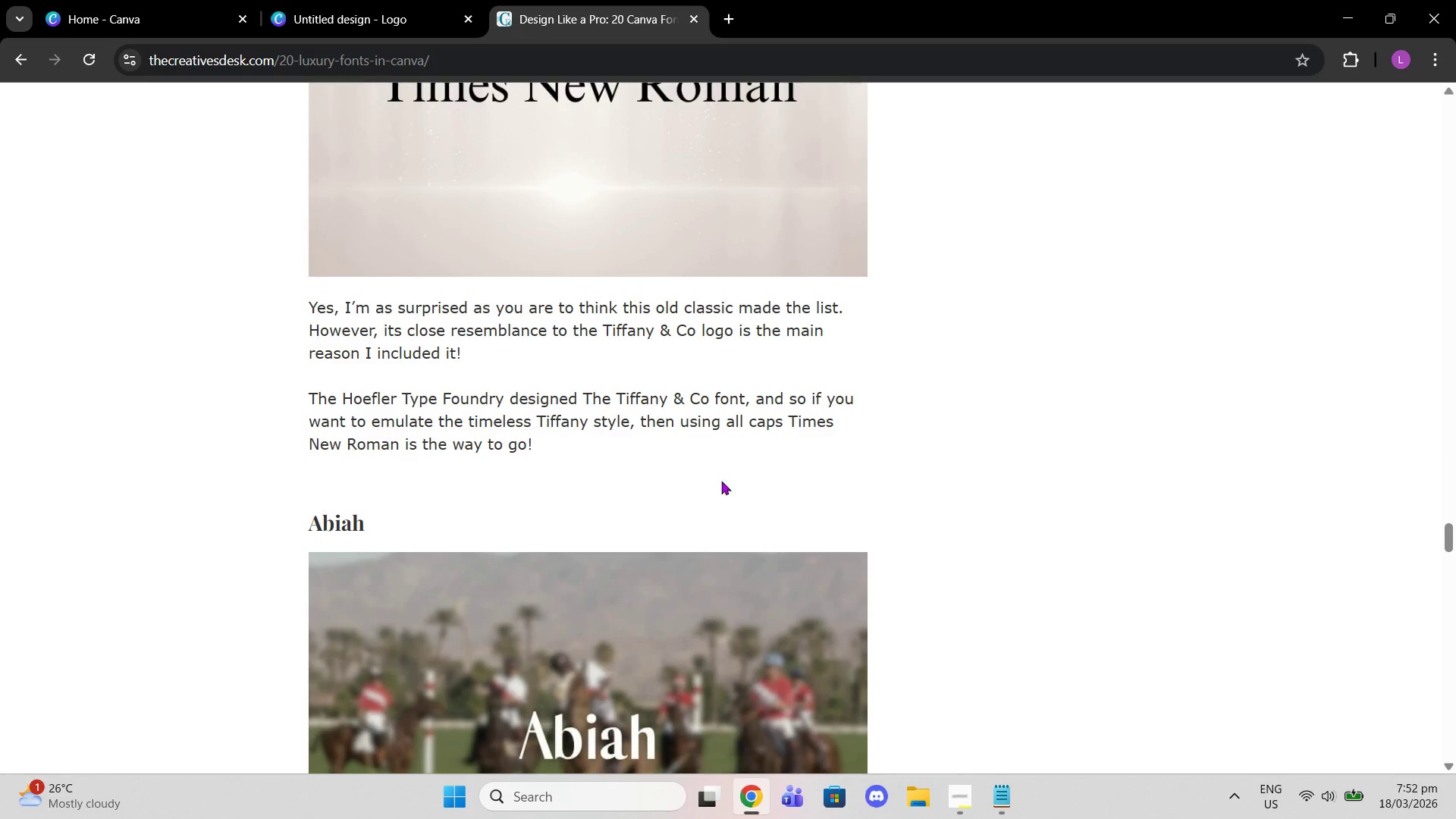 
scroll: coordinate [630, 566], scroll_direction: down, amount: 15.0
 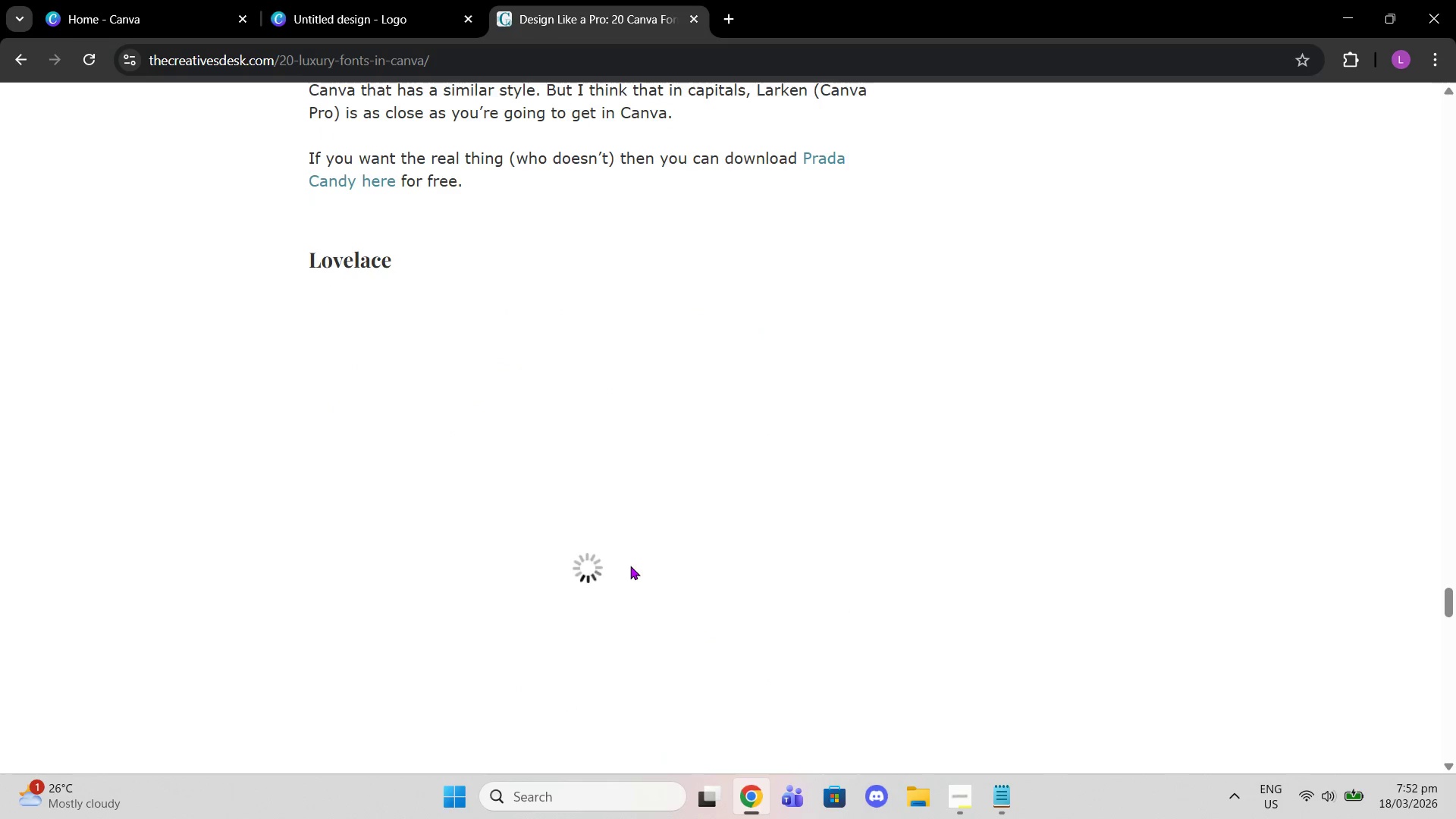 
scroll: coordinate [630, 575], scroll_direction: up, amount: 4.0
 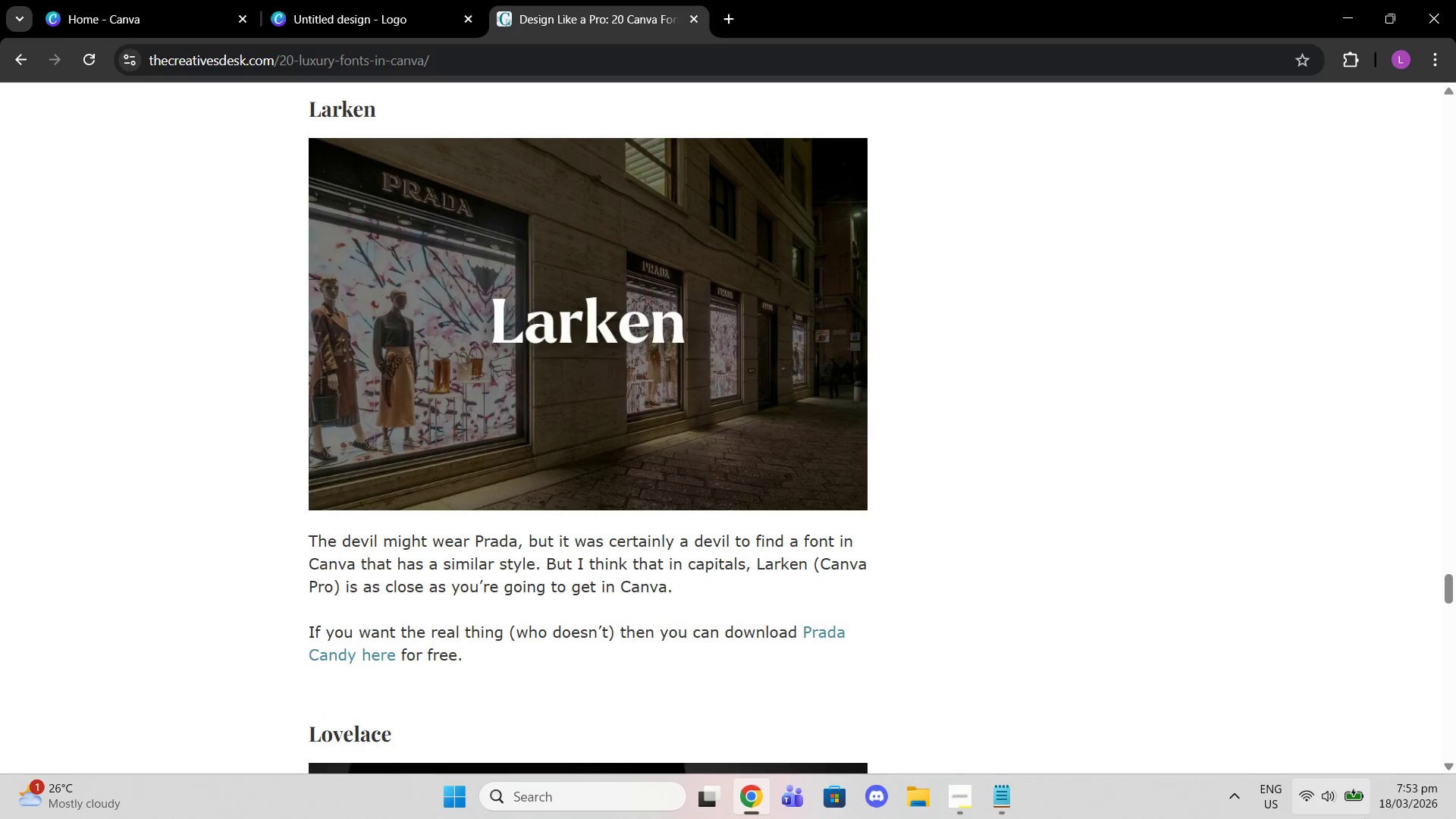 
scroll: coordinate [469, 545], scroll_direction: down, amount: 33.0
 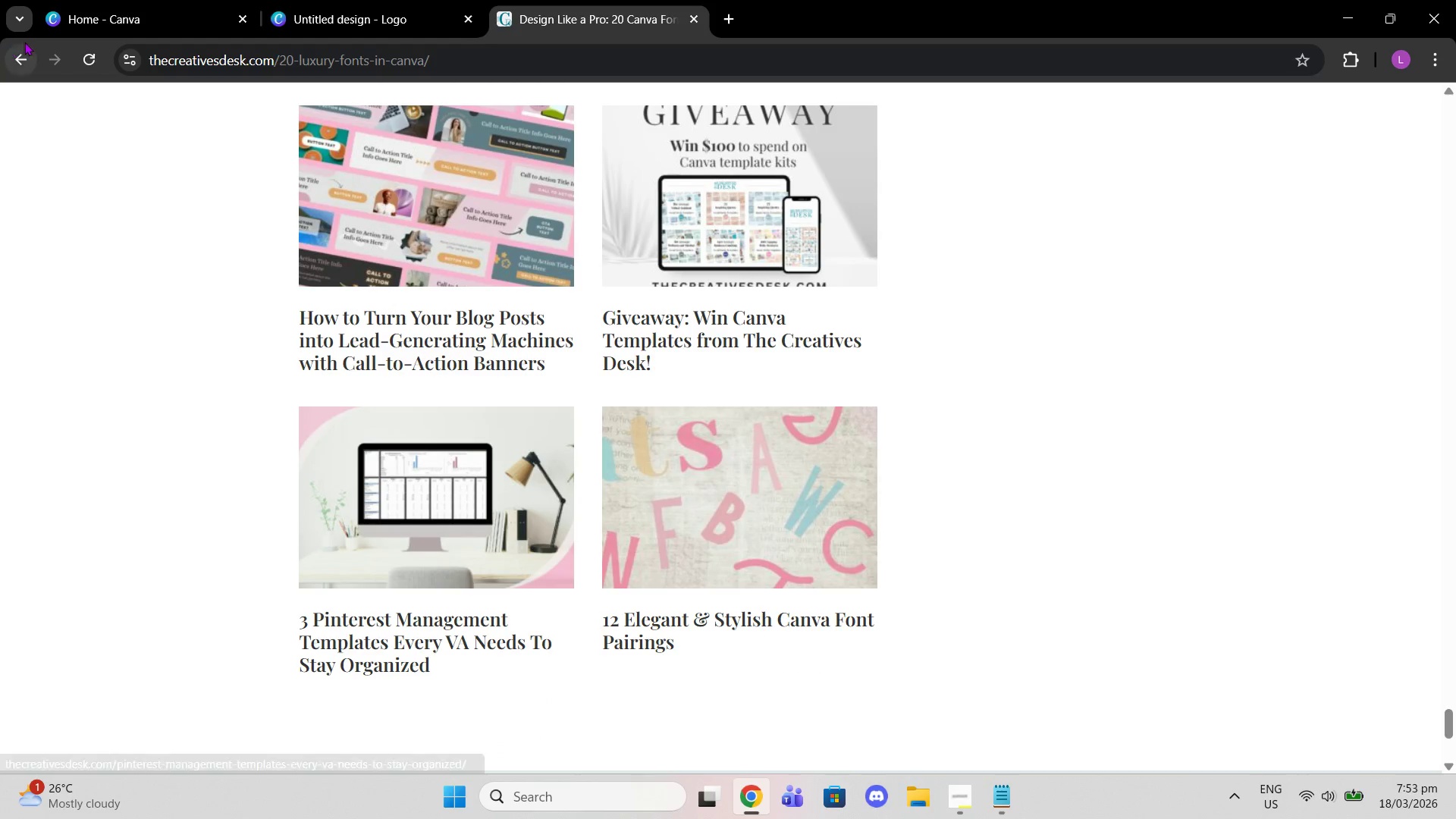 
left_click([25, 58])
 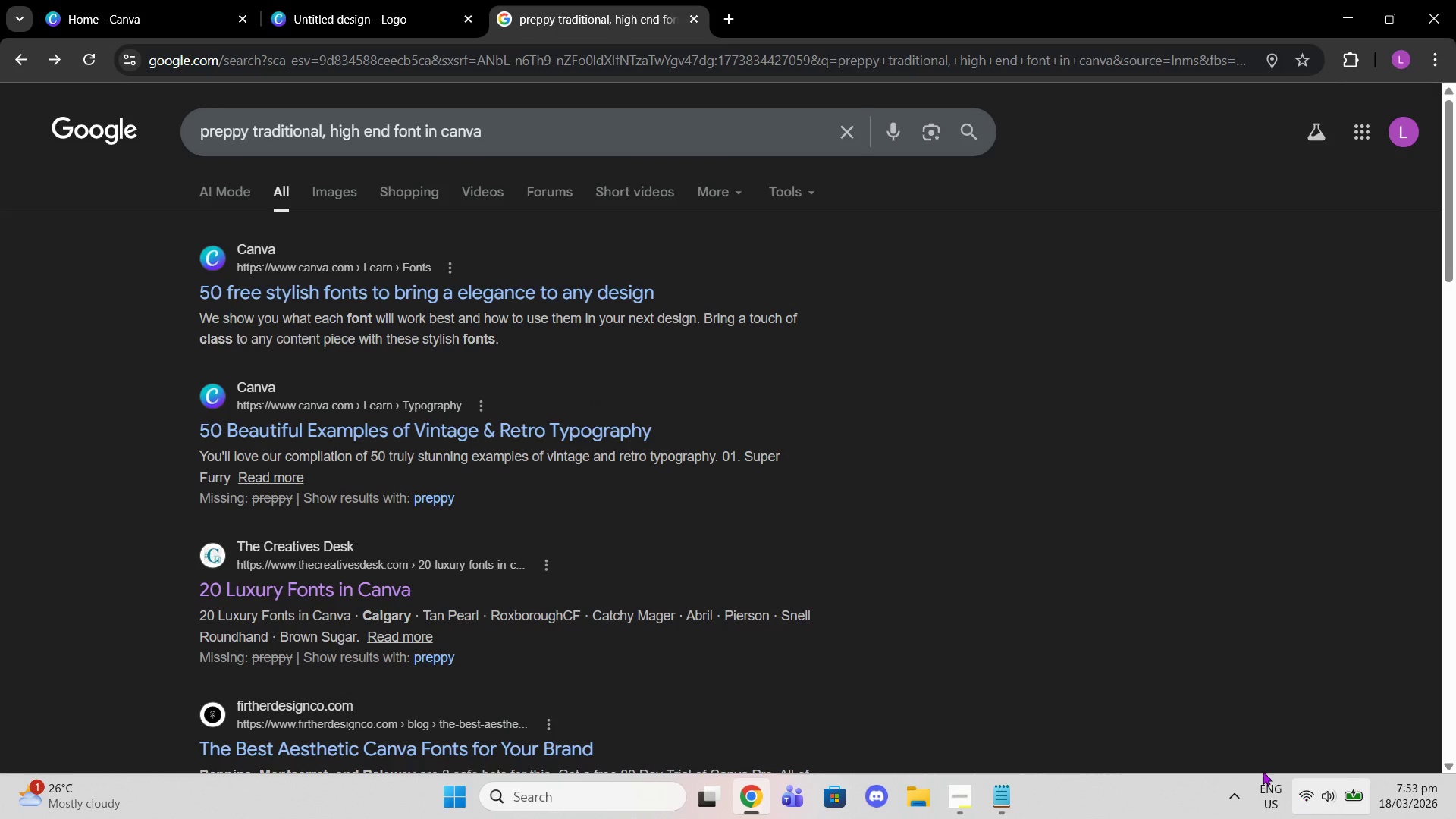 
left_click([951, 817])